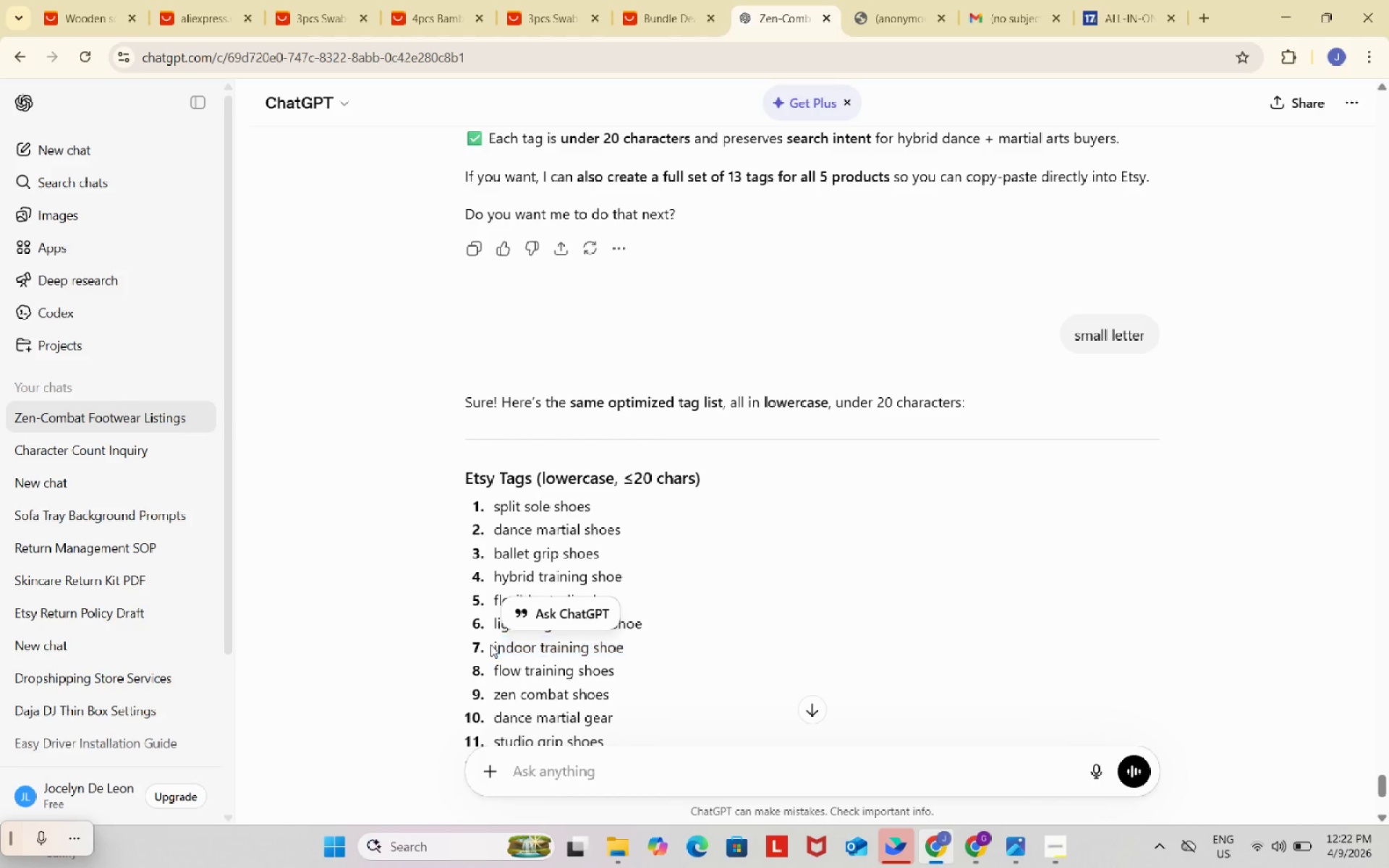 
left_click([490, 644])
 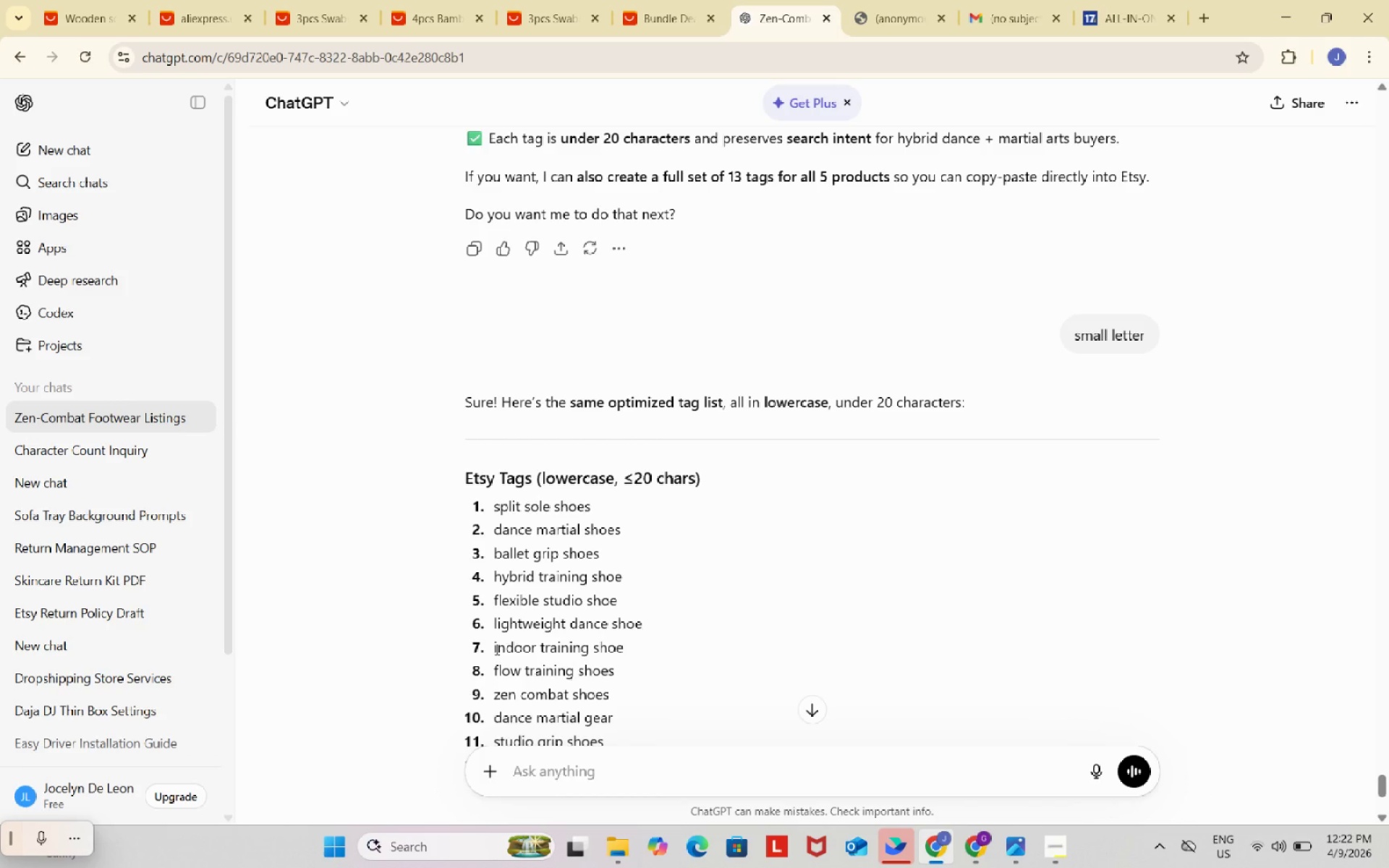 
left_click_drag(start_coordinate=[496, 649], to_coordinate=[529, 649])
 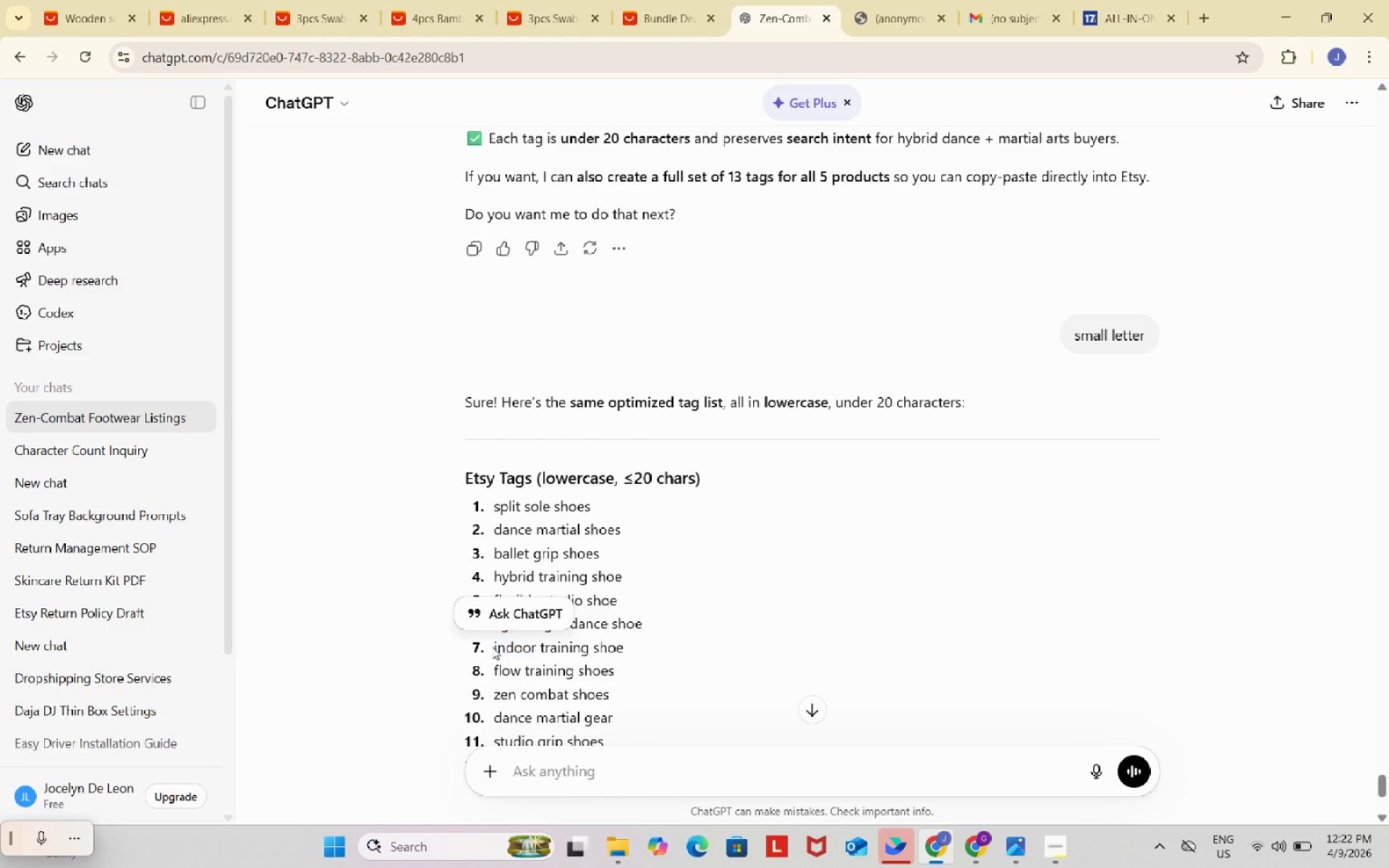 
left_click_drag(start_coordinate=[492, 647], to_coordinate=[625, 652])
 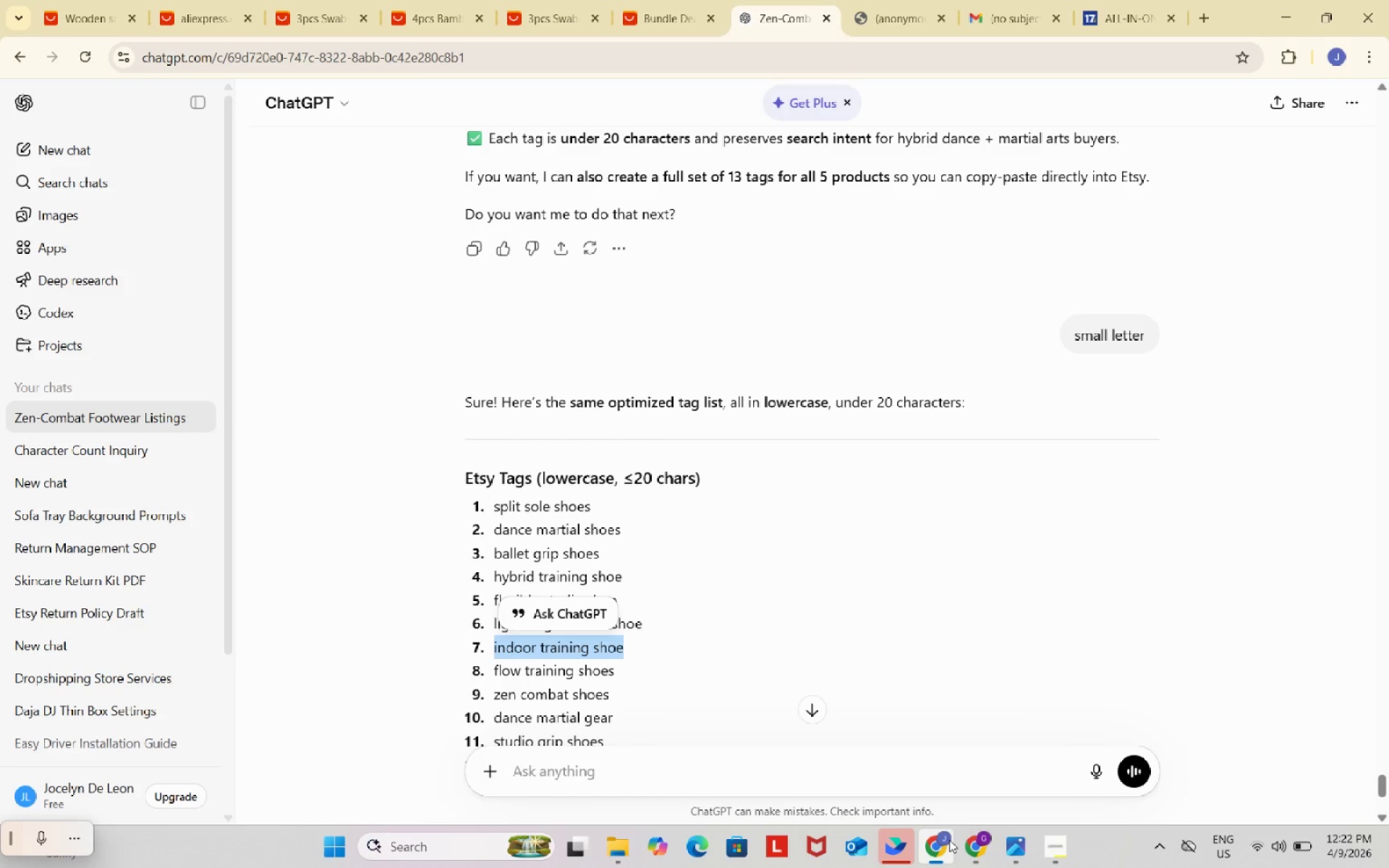 
key(Control+ControlLeft)
 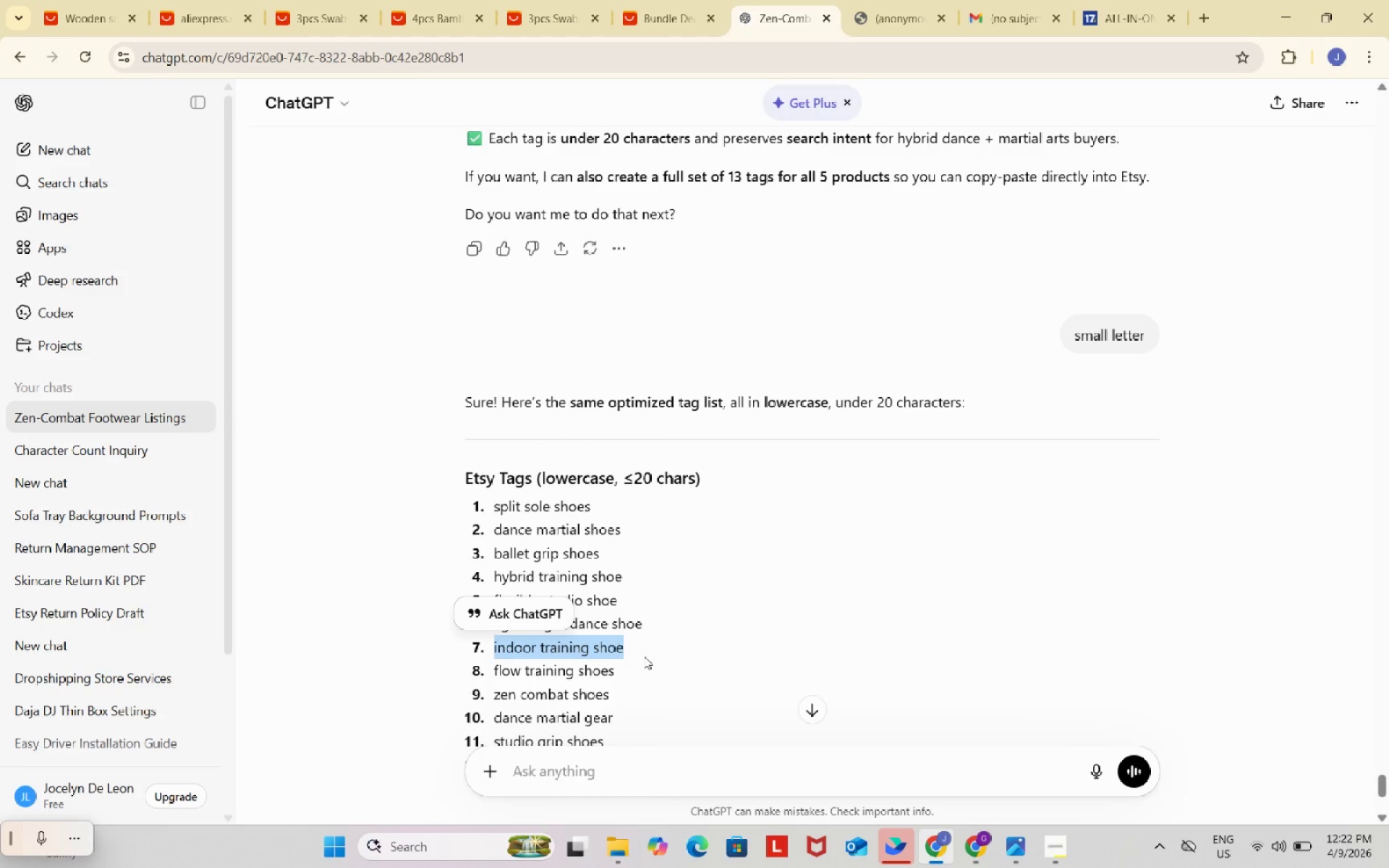 
key(Control+C)
 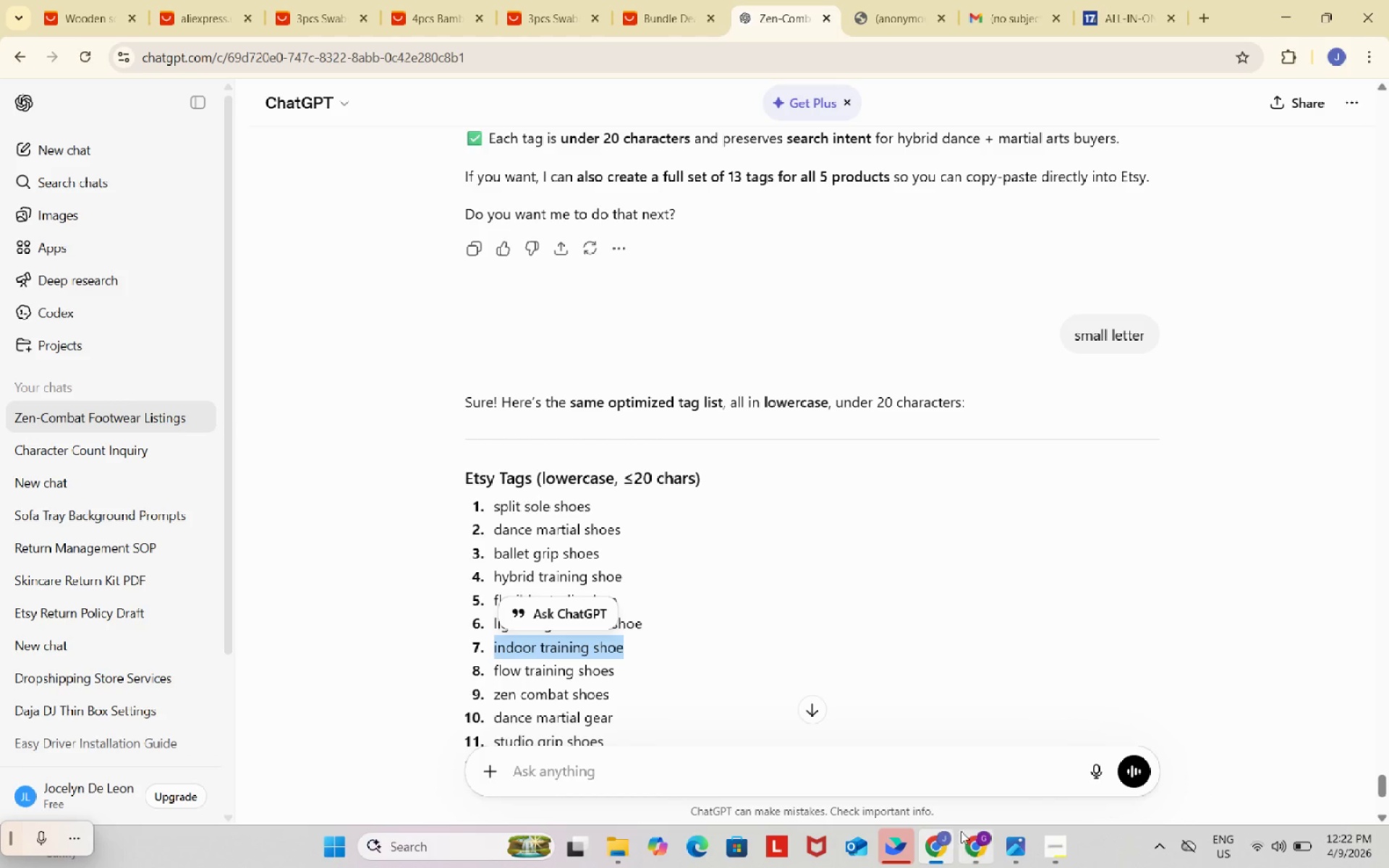 
left_click([983, 834])
 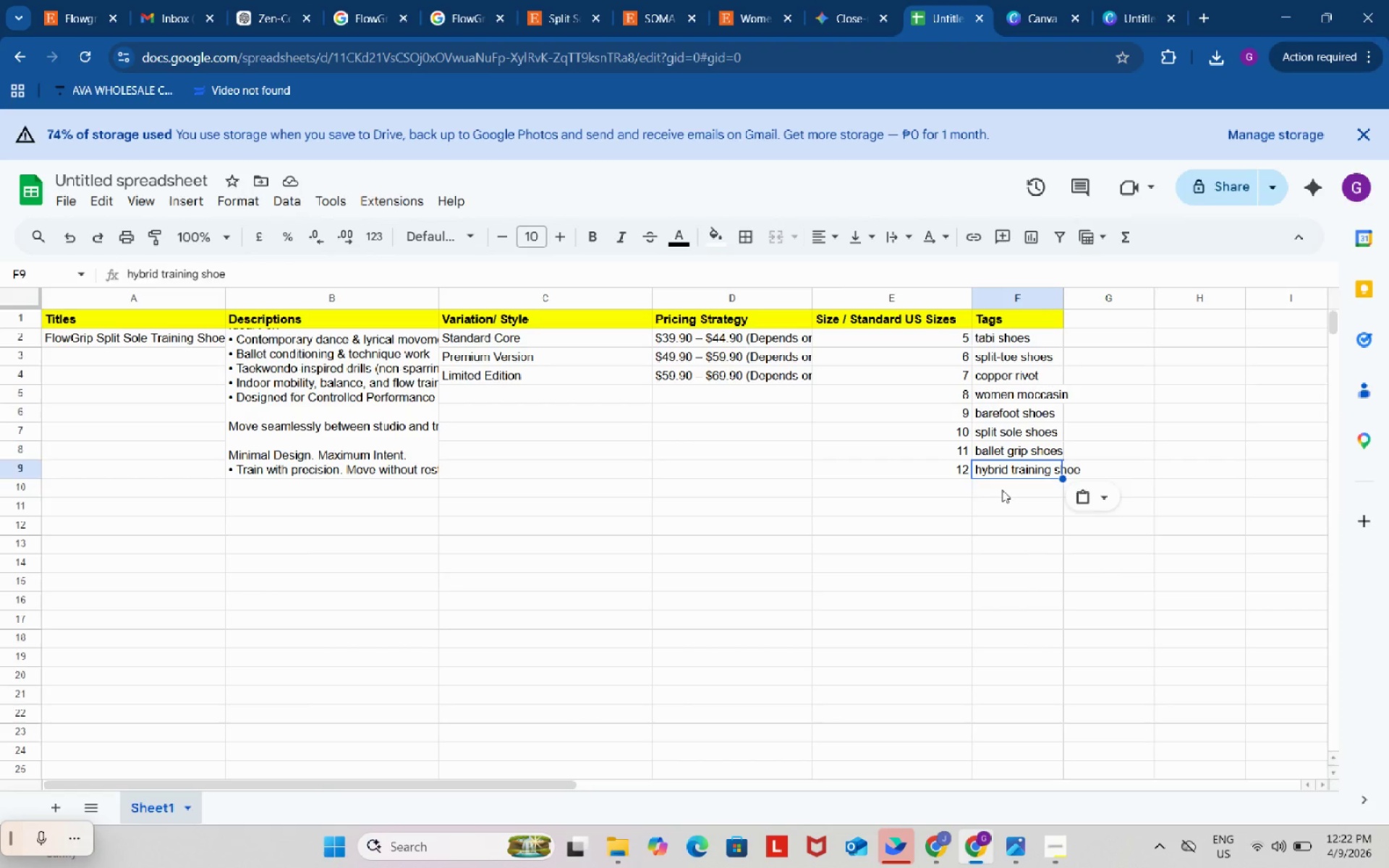 
double_click([1004, 490])
 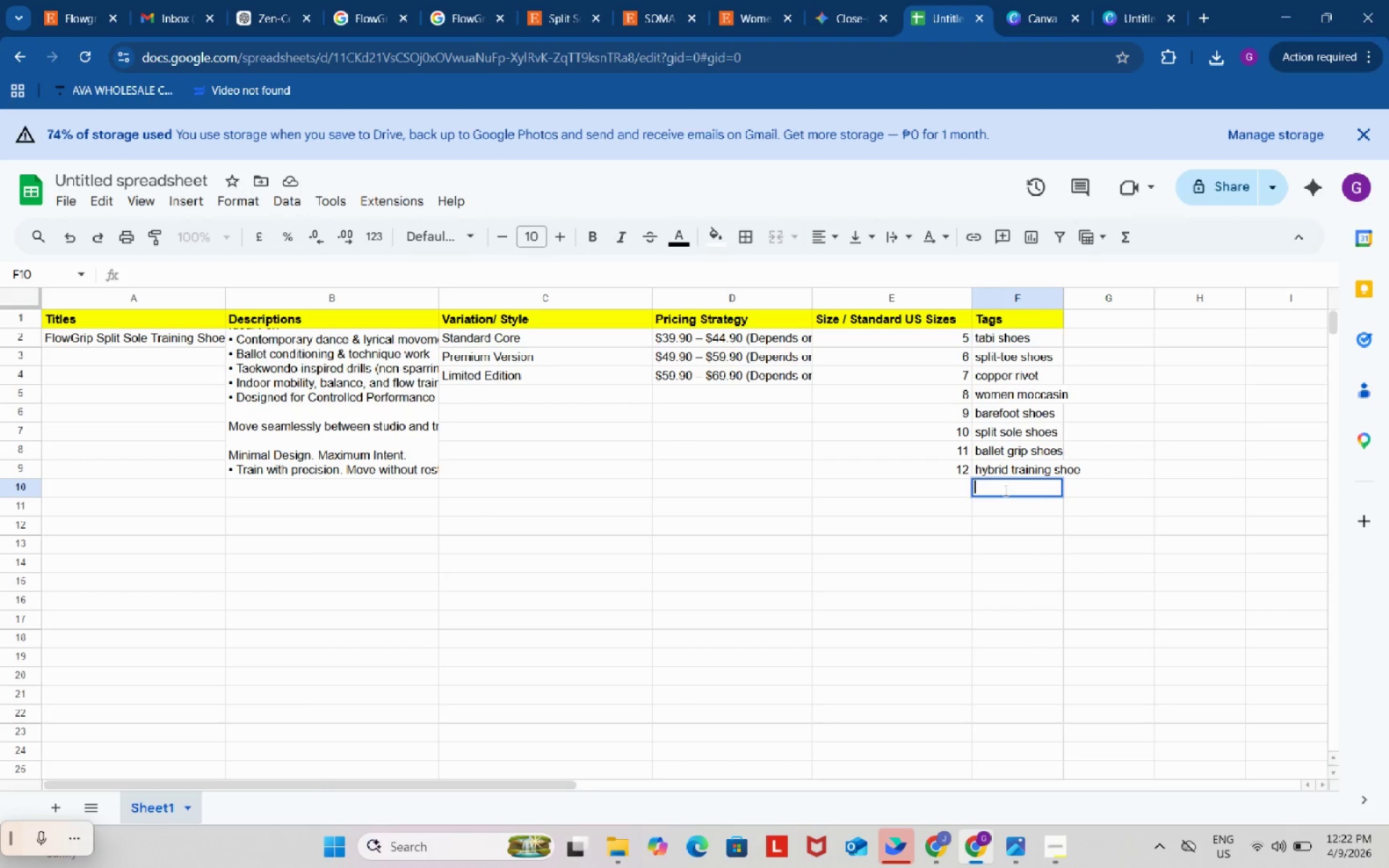 
key(Control+ControlLeft)
 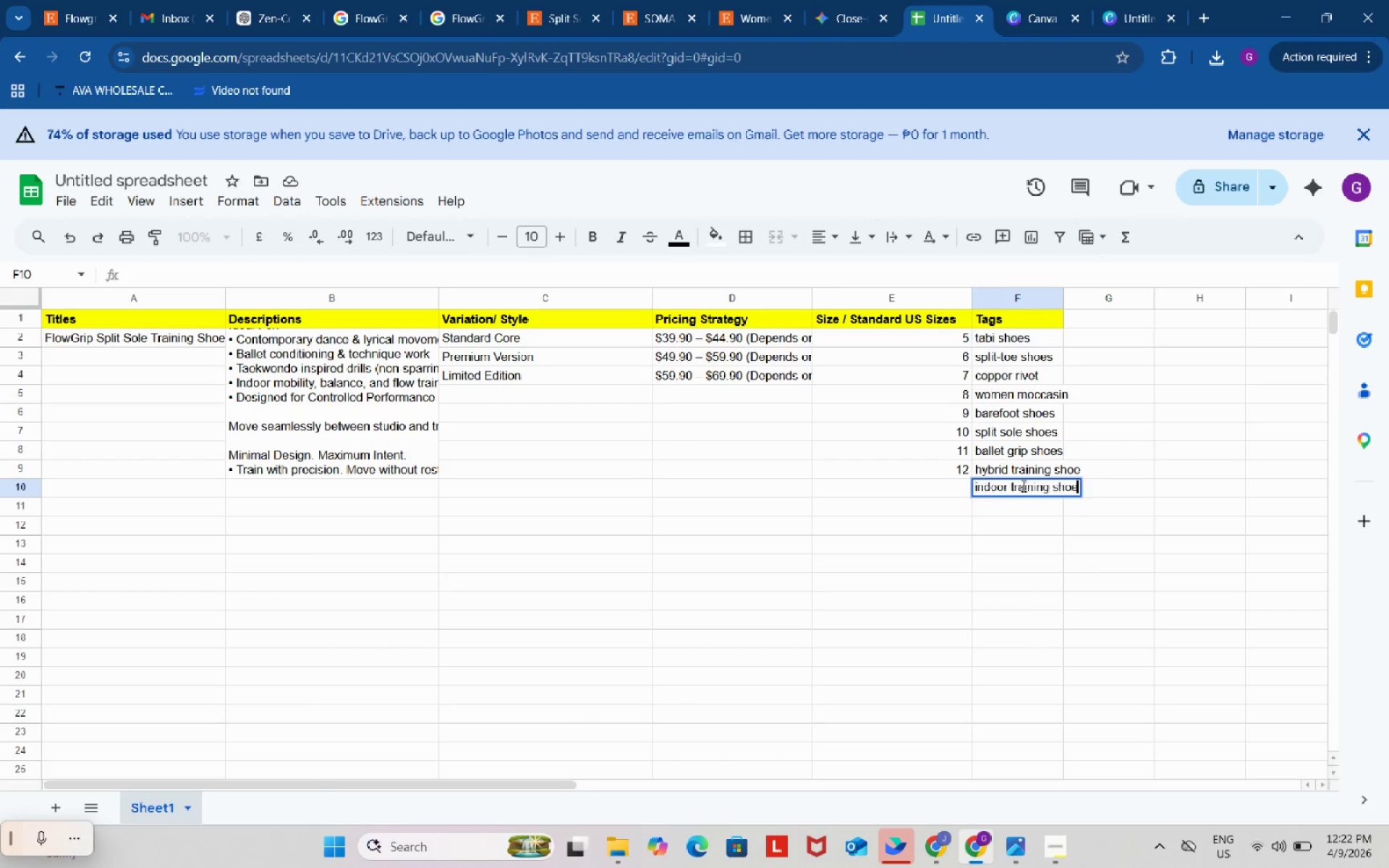 
key(Control+V)
 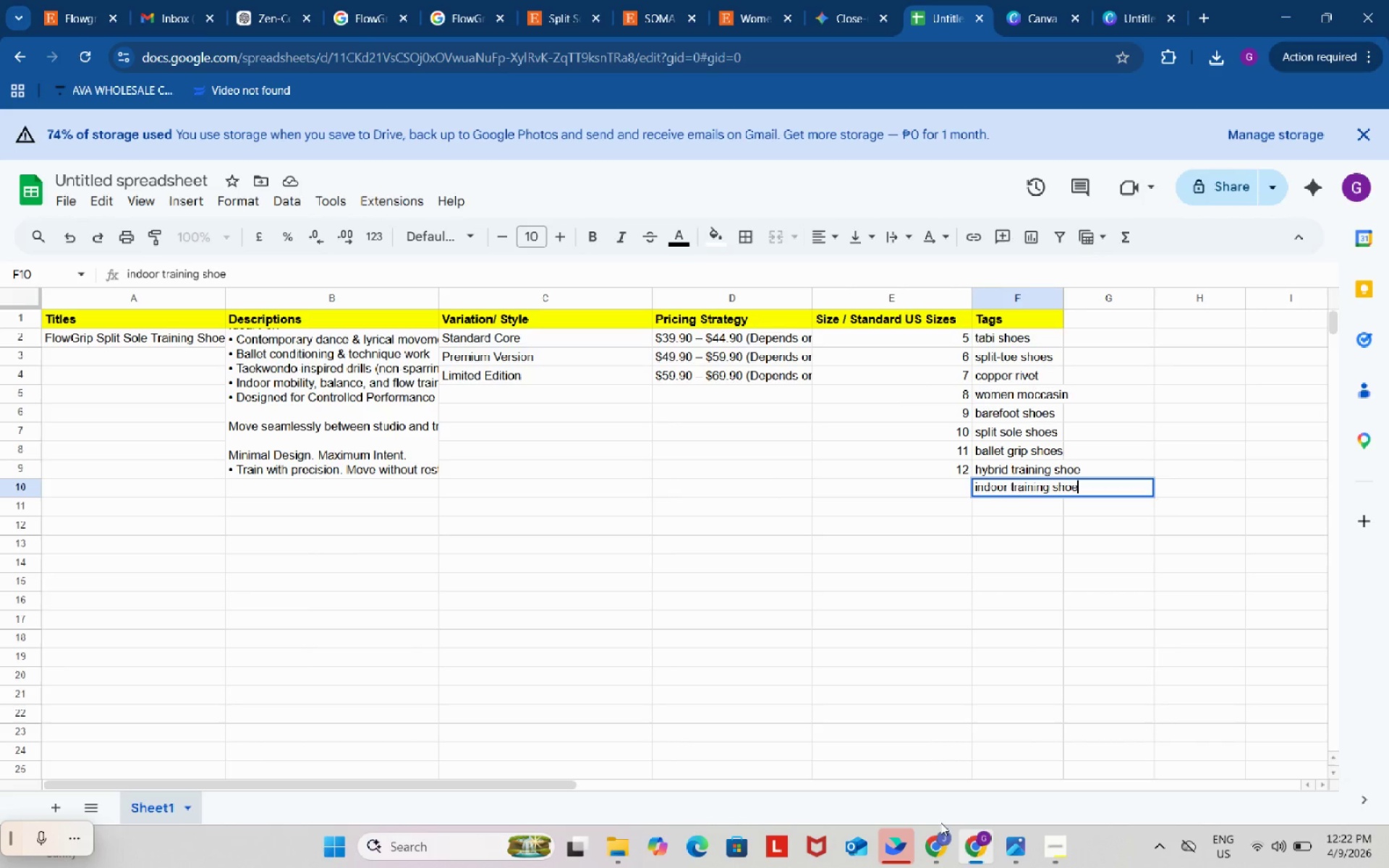 
left_click([938, 850])
 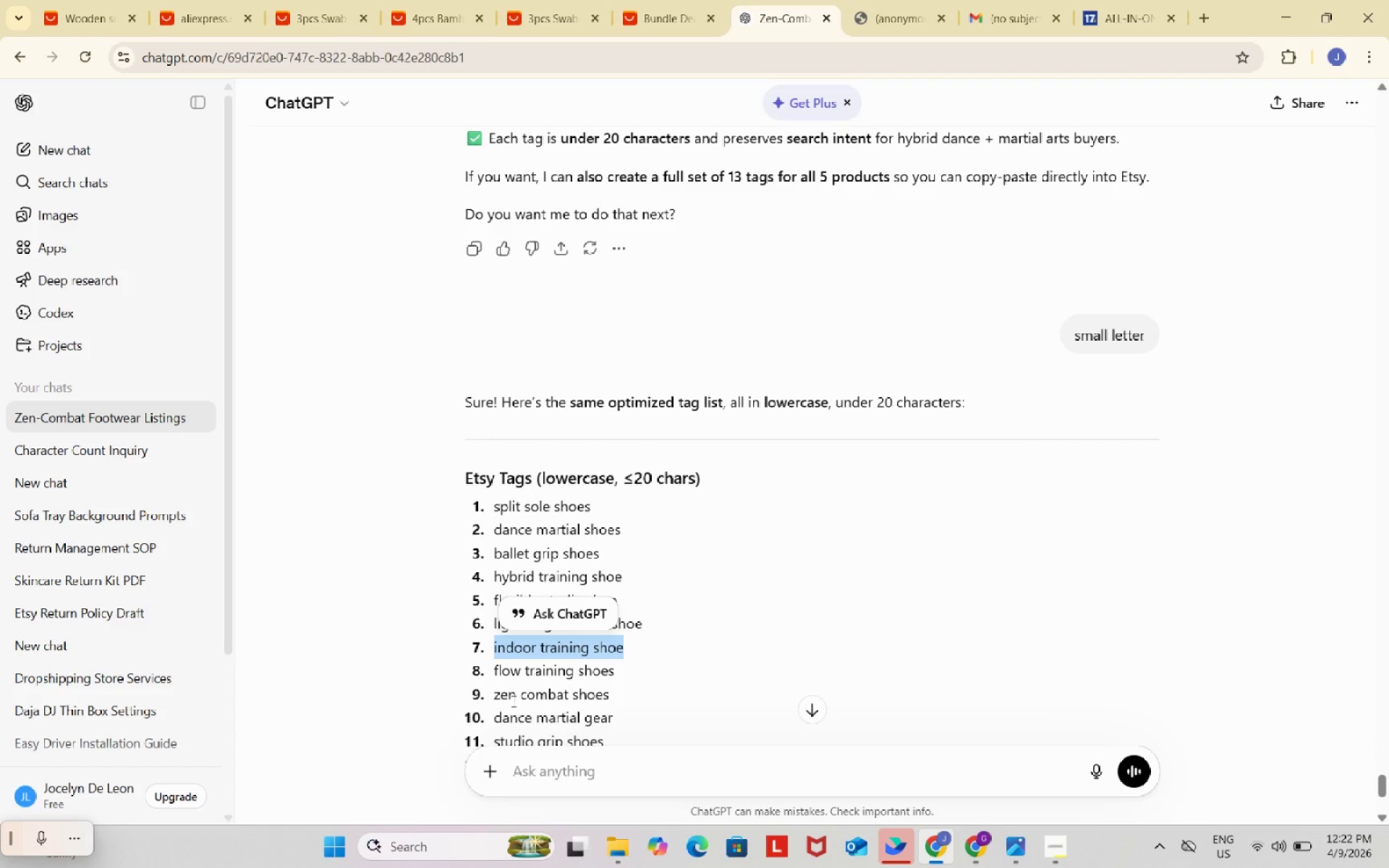 
scroll: coordinate [687, 461], scroll_direction: down, amount: 2.0
 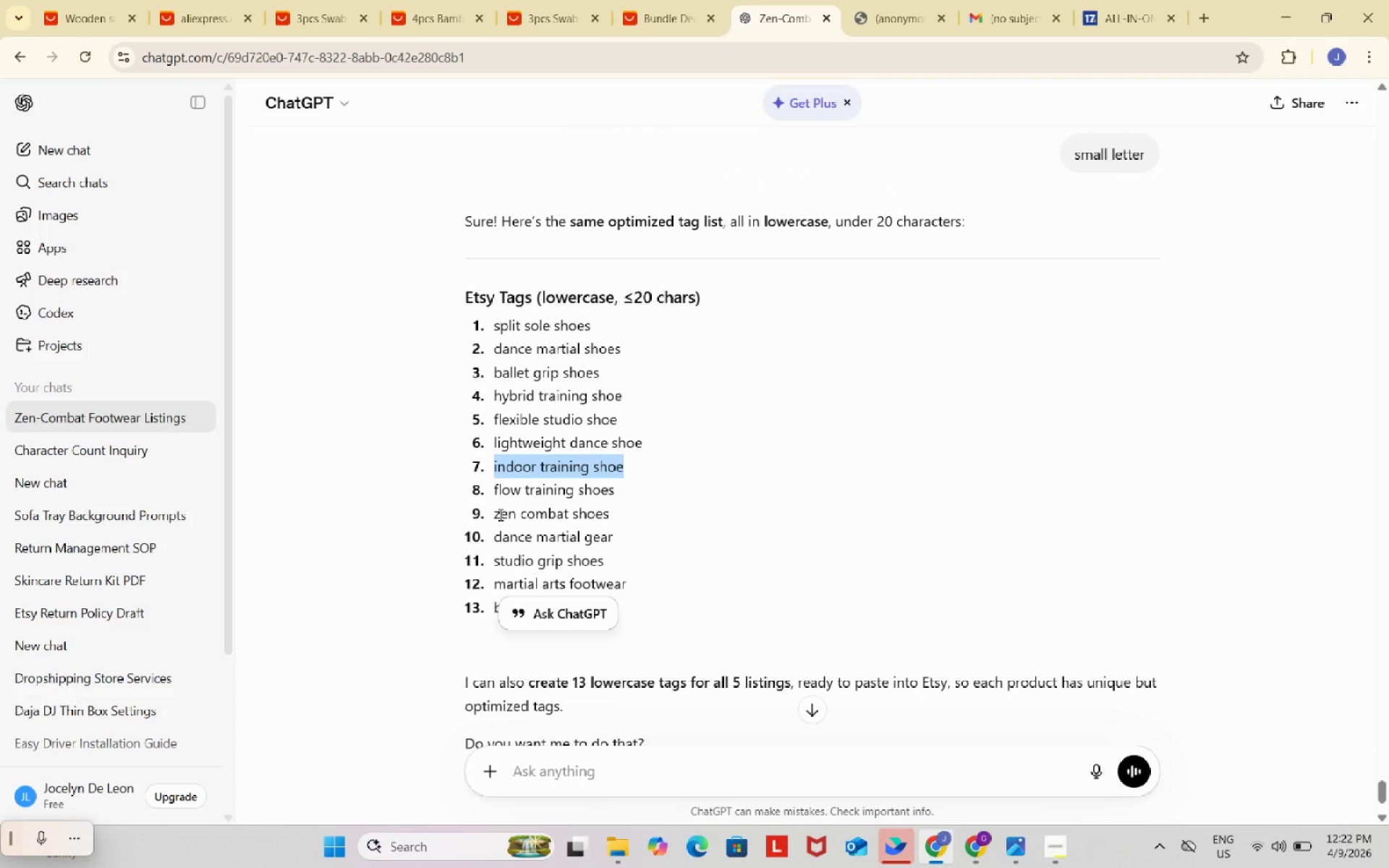 
left_click_drag(start_coordinate=[496, 514], to_coordinate=[610, 514])
 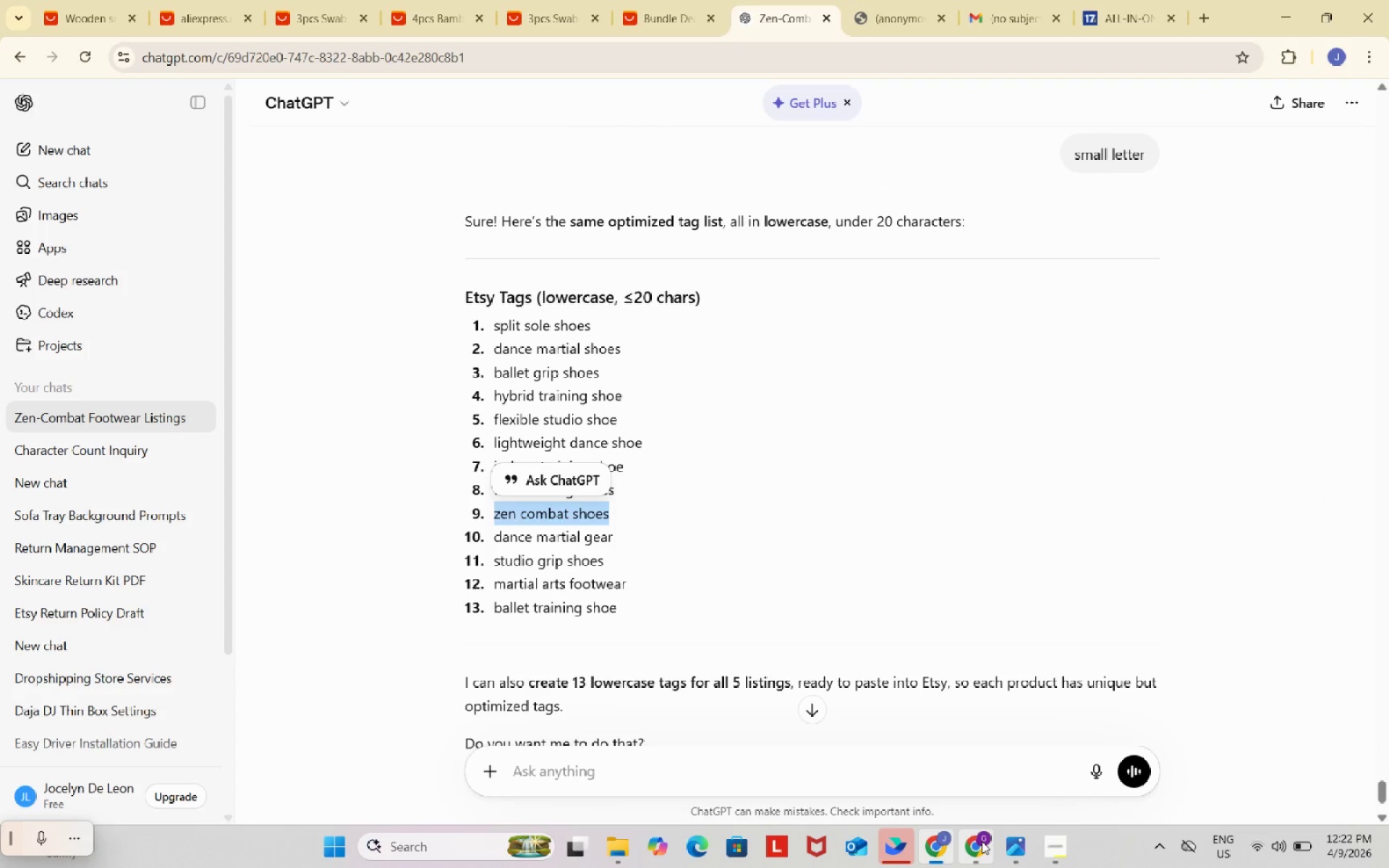 
key(Control+ControlLeft)
 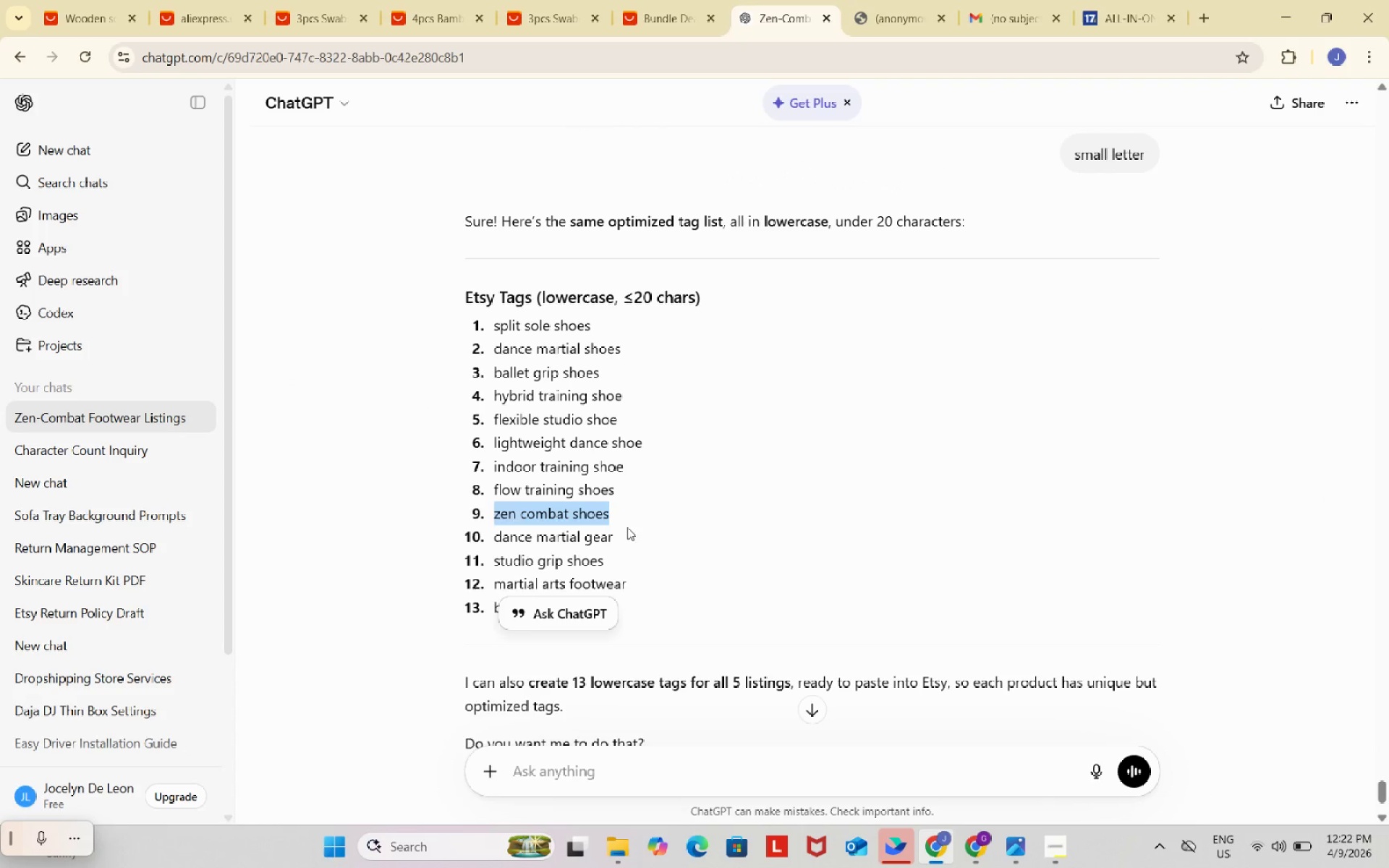 
key(Control+C)
 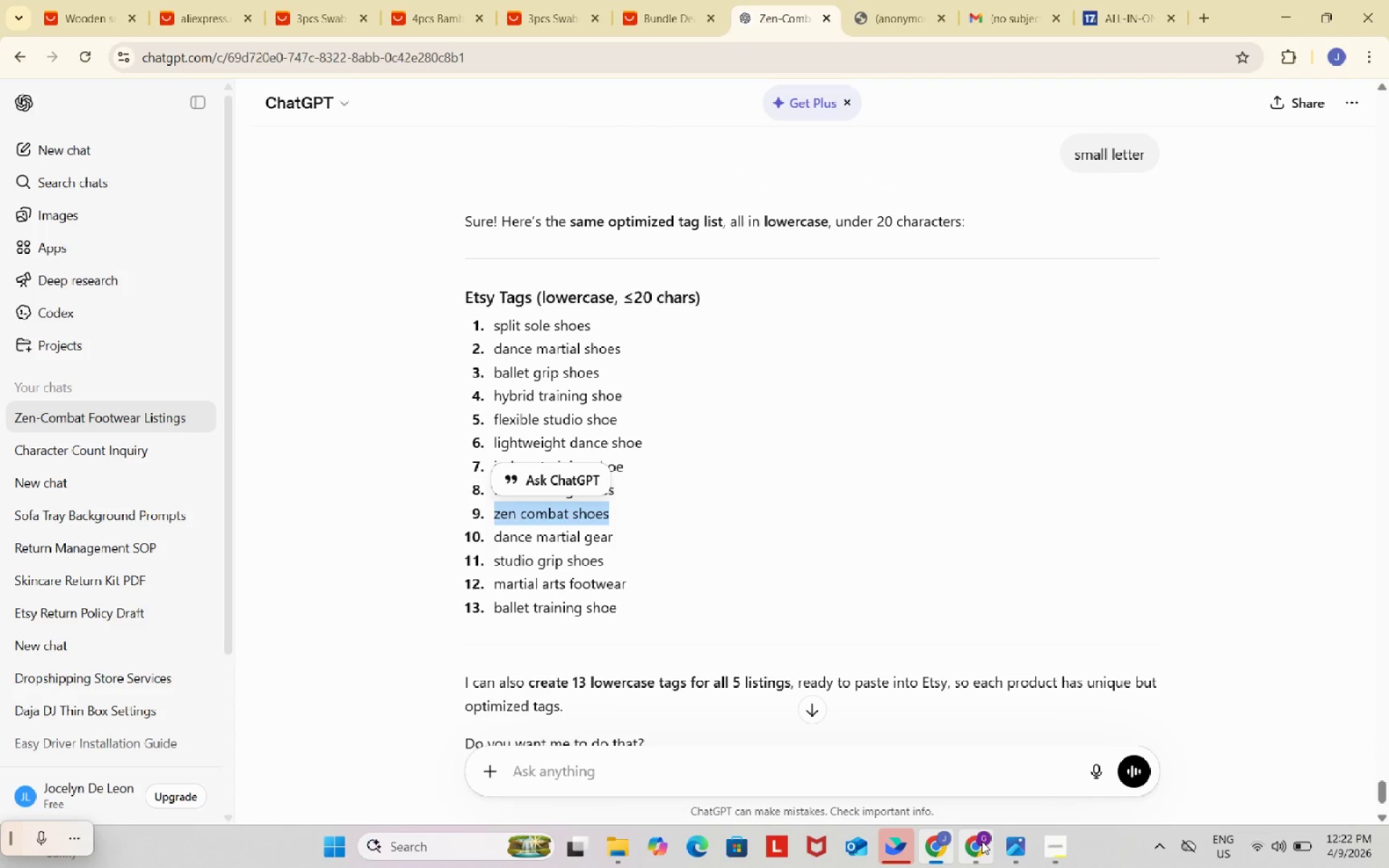 
left_click([982, 841])
 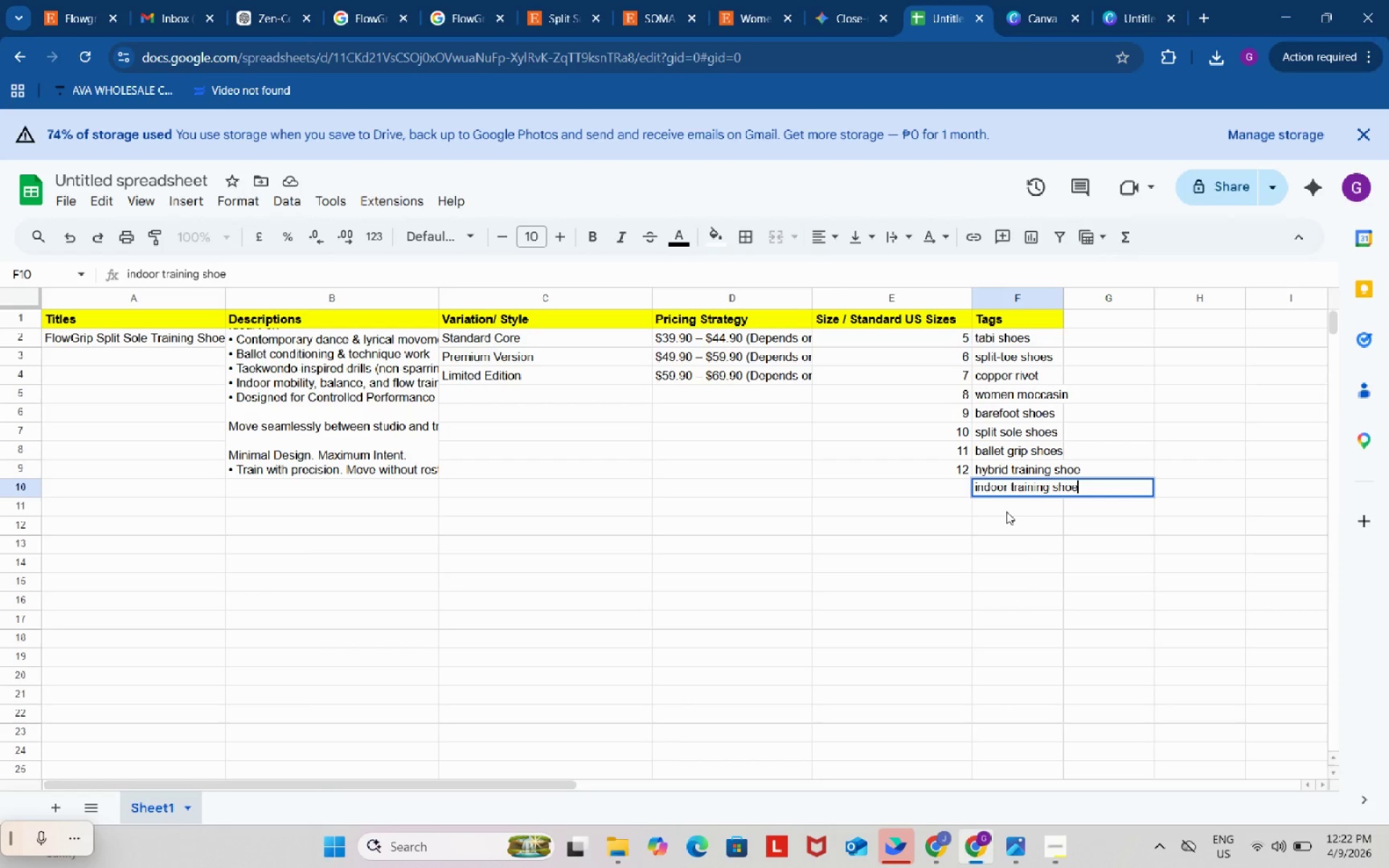 
double_click([1006, 511])
 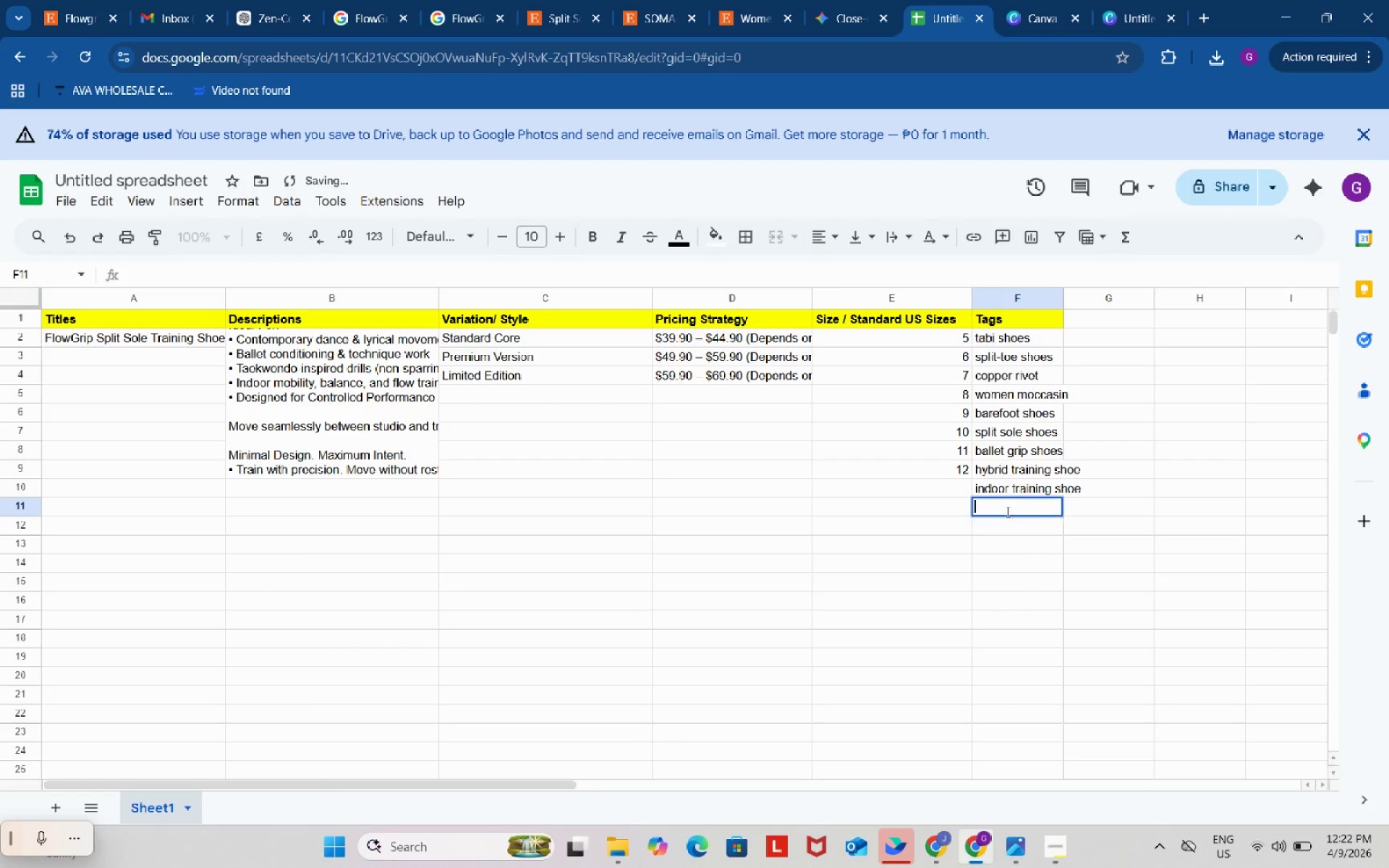 
key(Control+ControlLeft)
 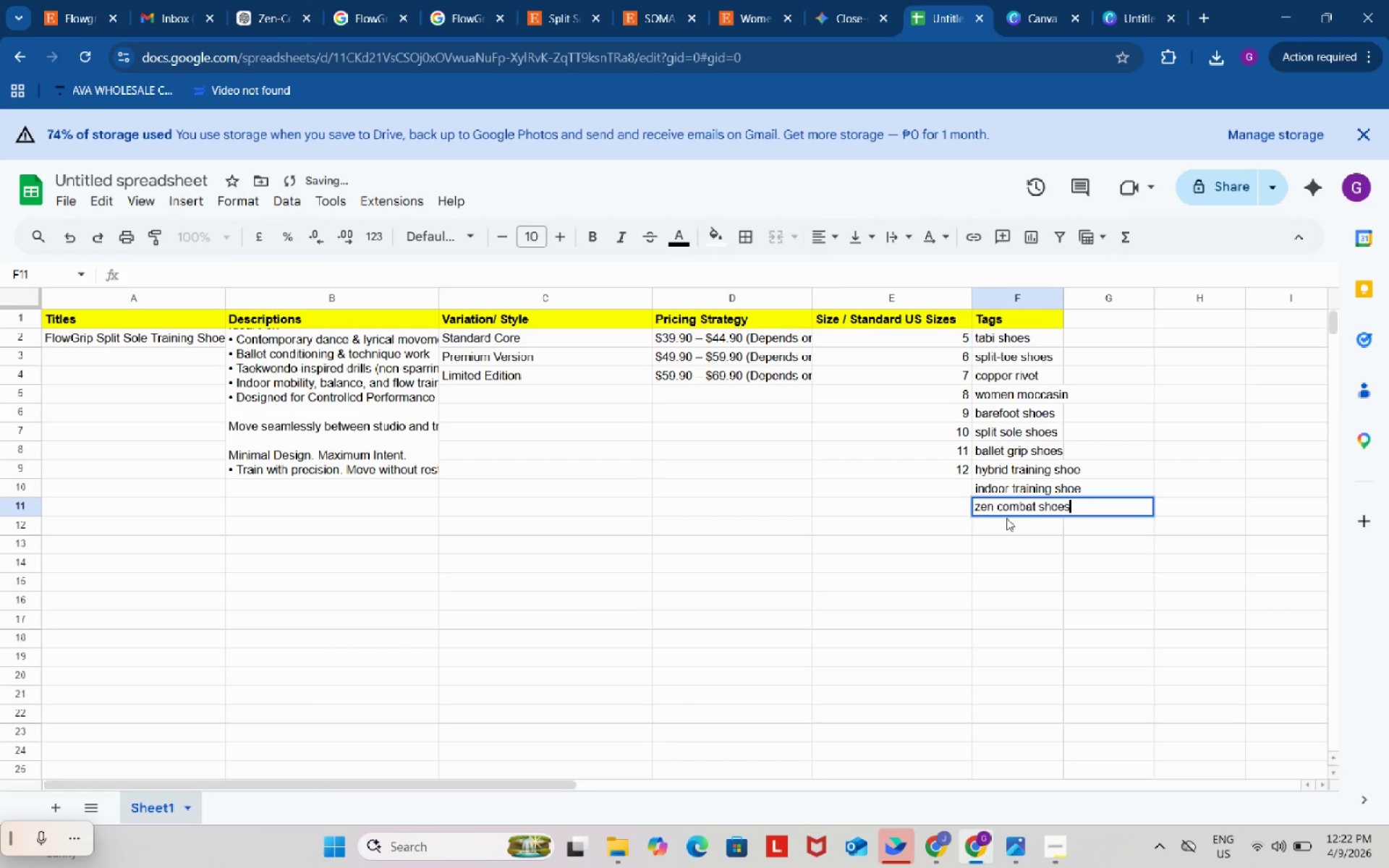 
key(Control+V)
 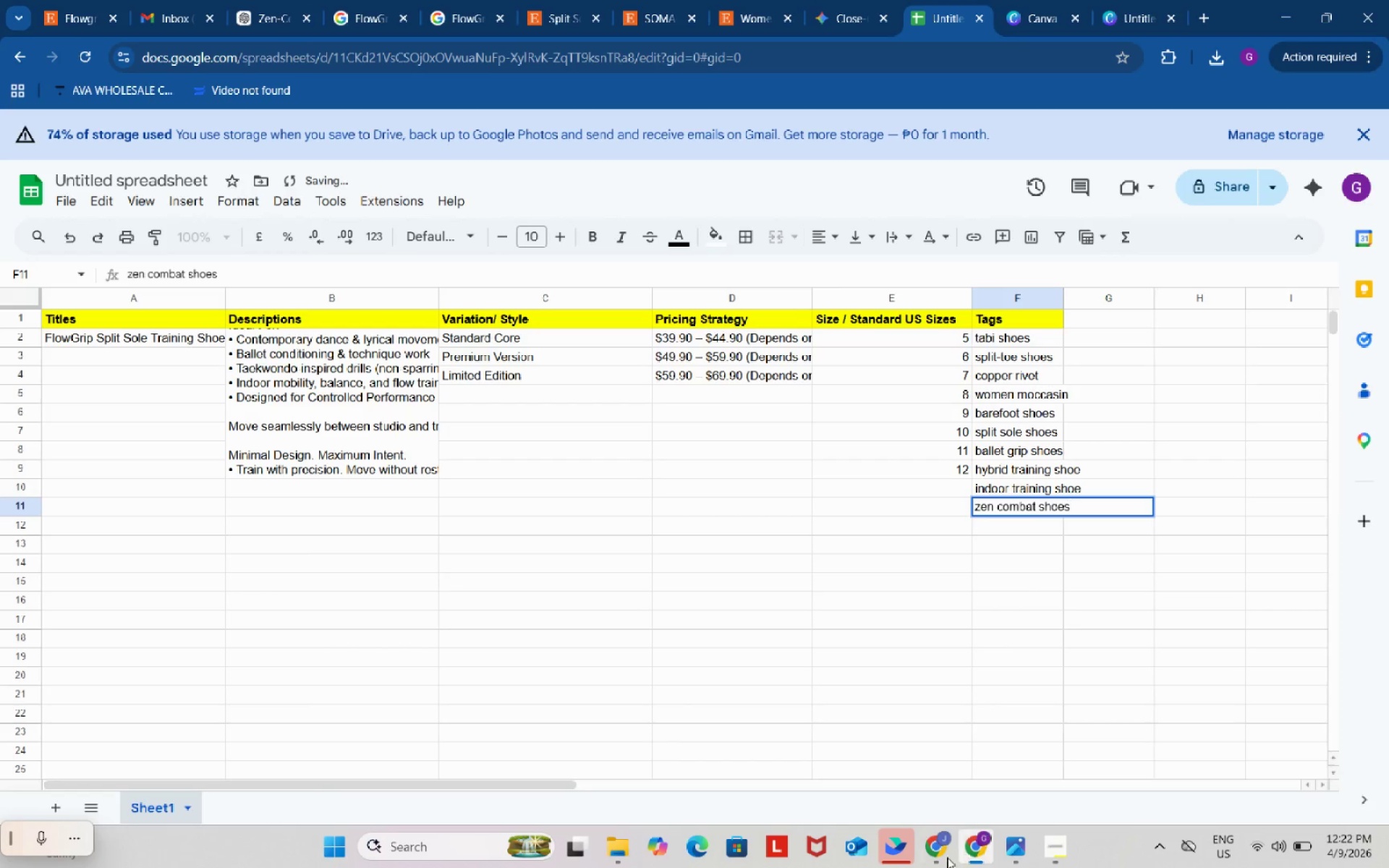 
left_click([943, 838])
 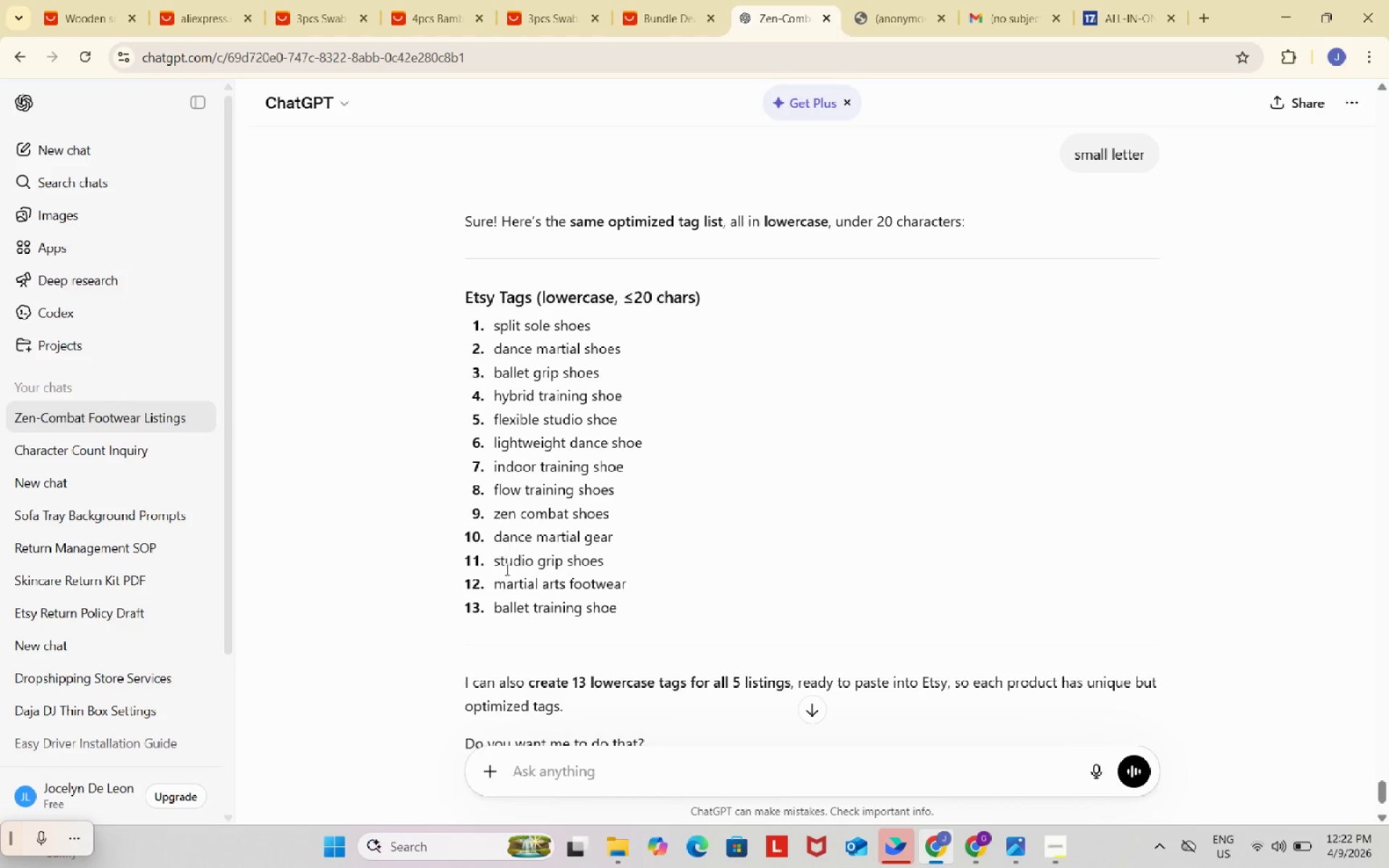 
wait(6.73)
 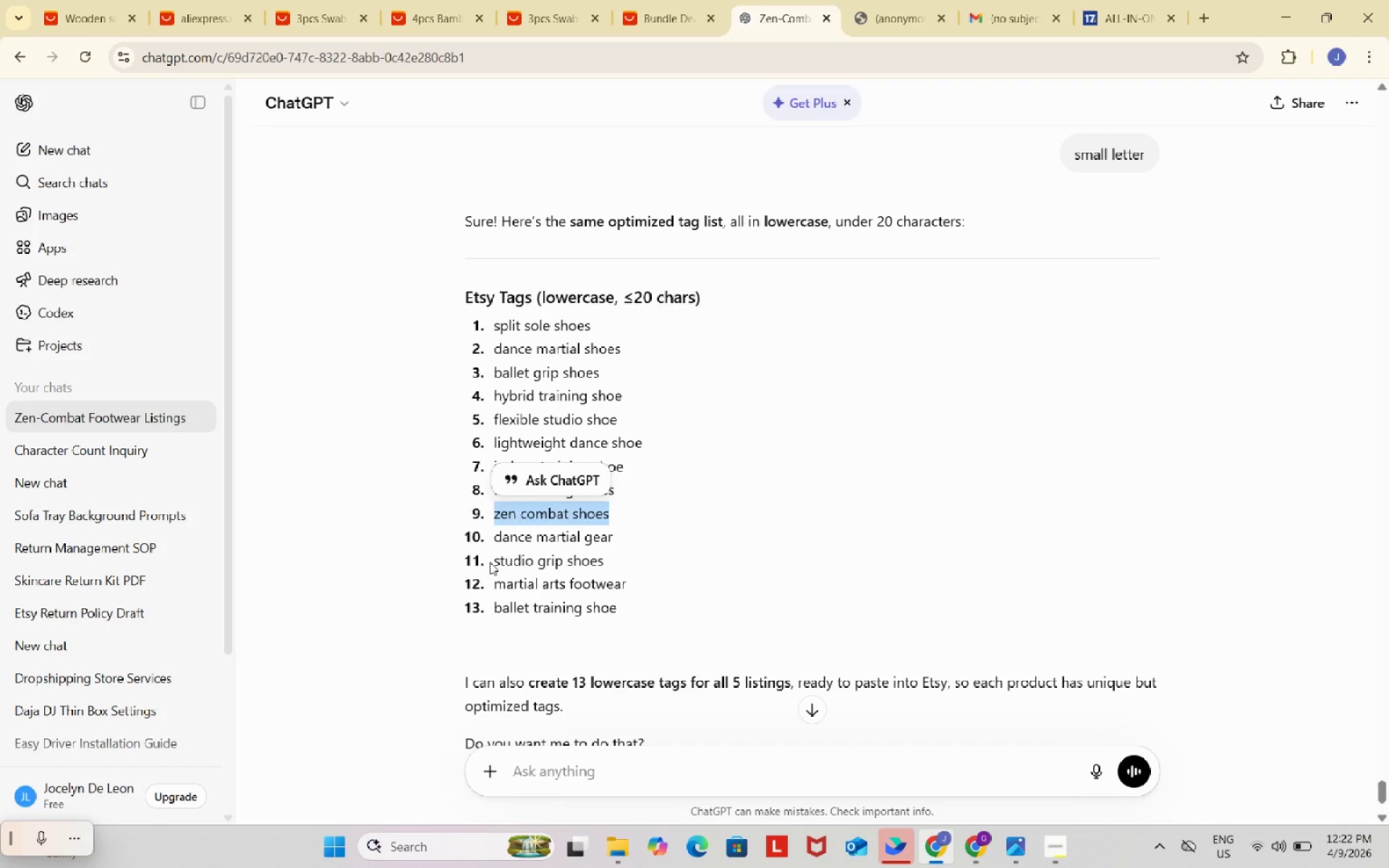 
left_click_drag(start_coordinate=[489, 610], to_coordinate=[618, 608])
 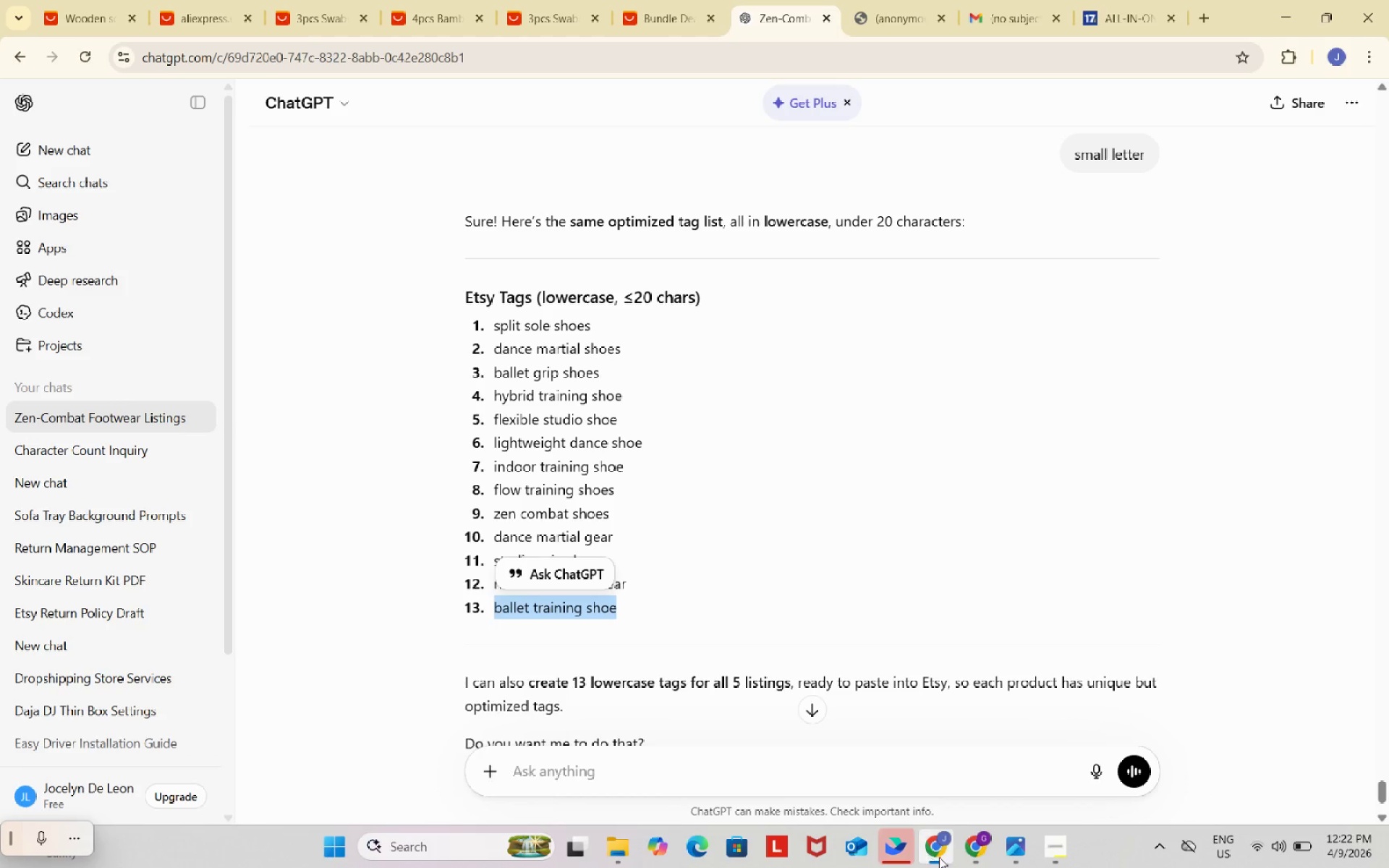 
key(Control+ControlLeft)
 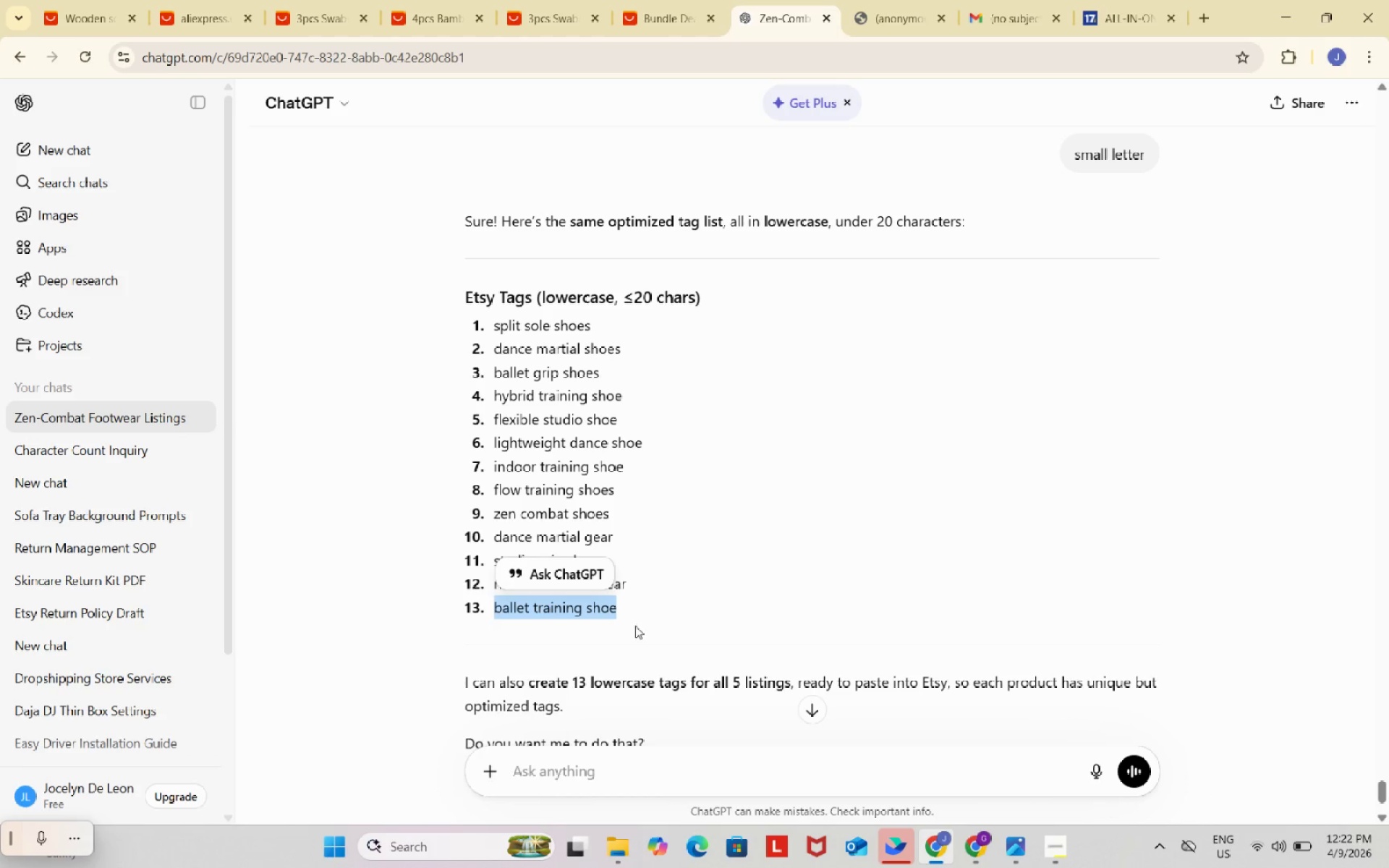 
key(Control+C)
 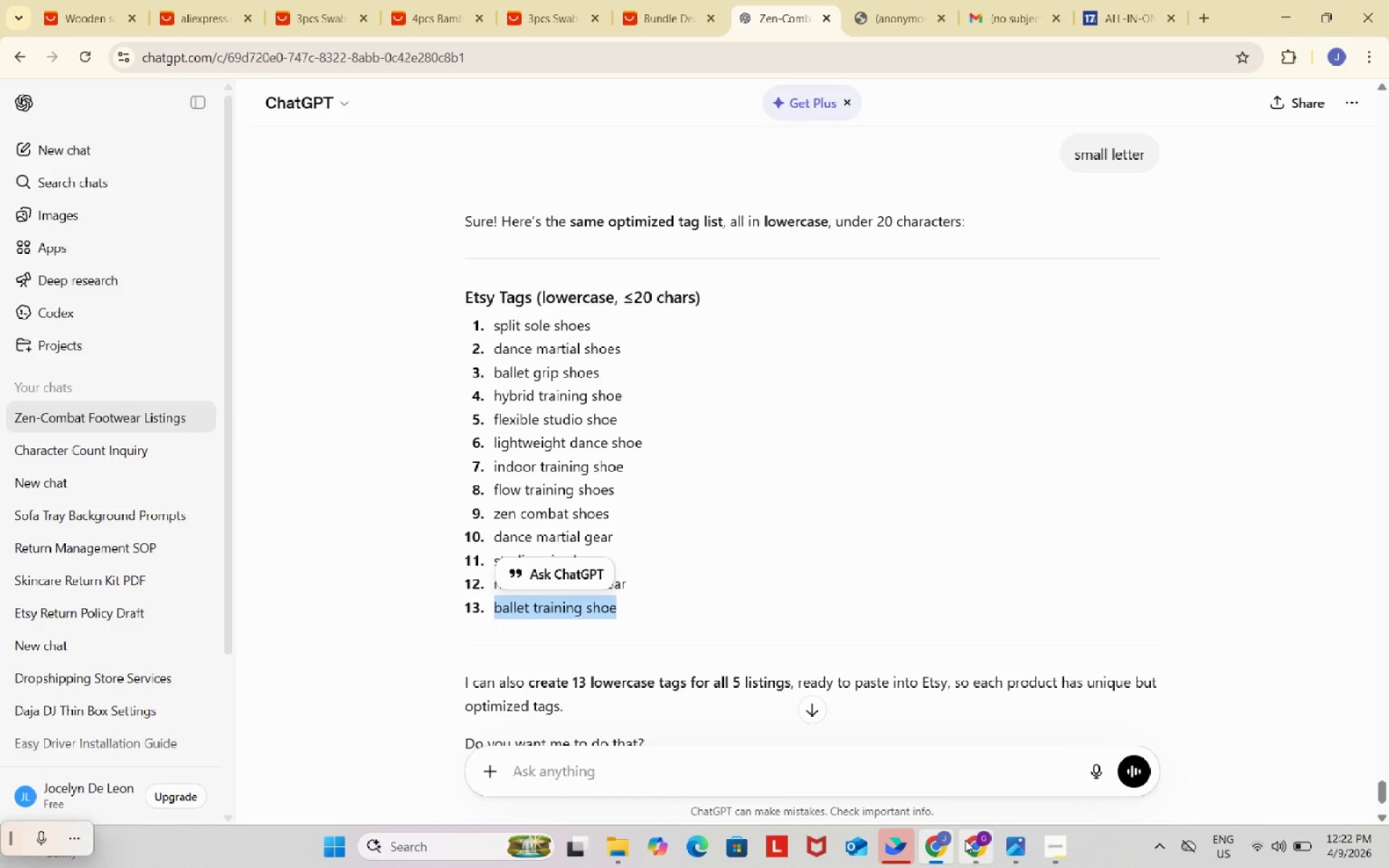 
left_click([972, 840])
 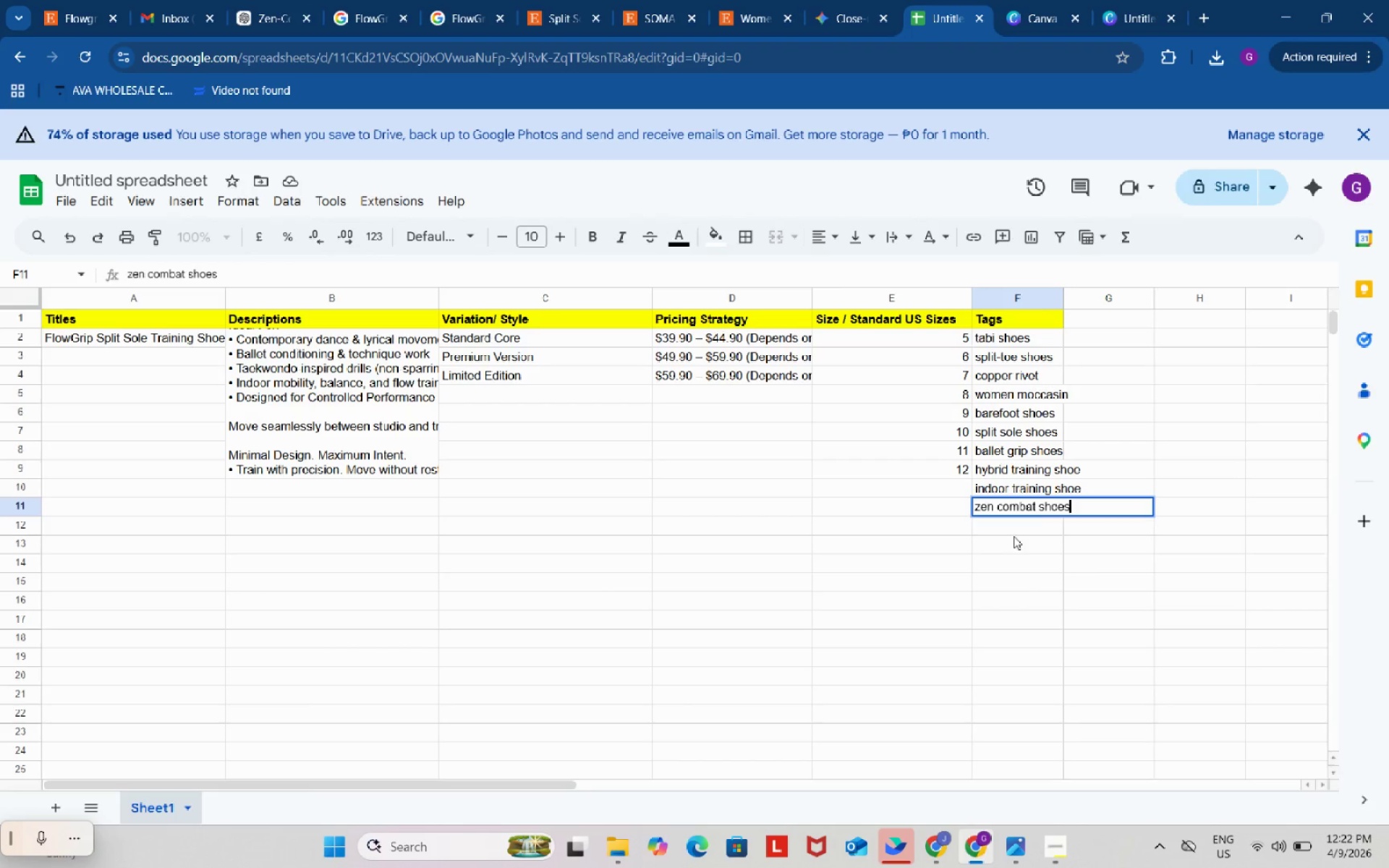 
left_click([1010, 524])
 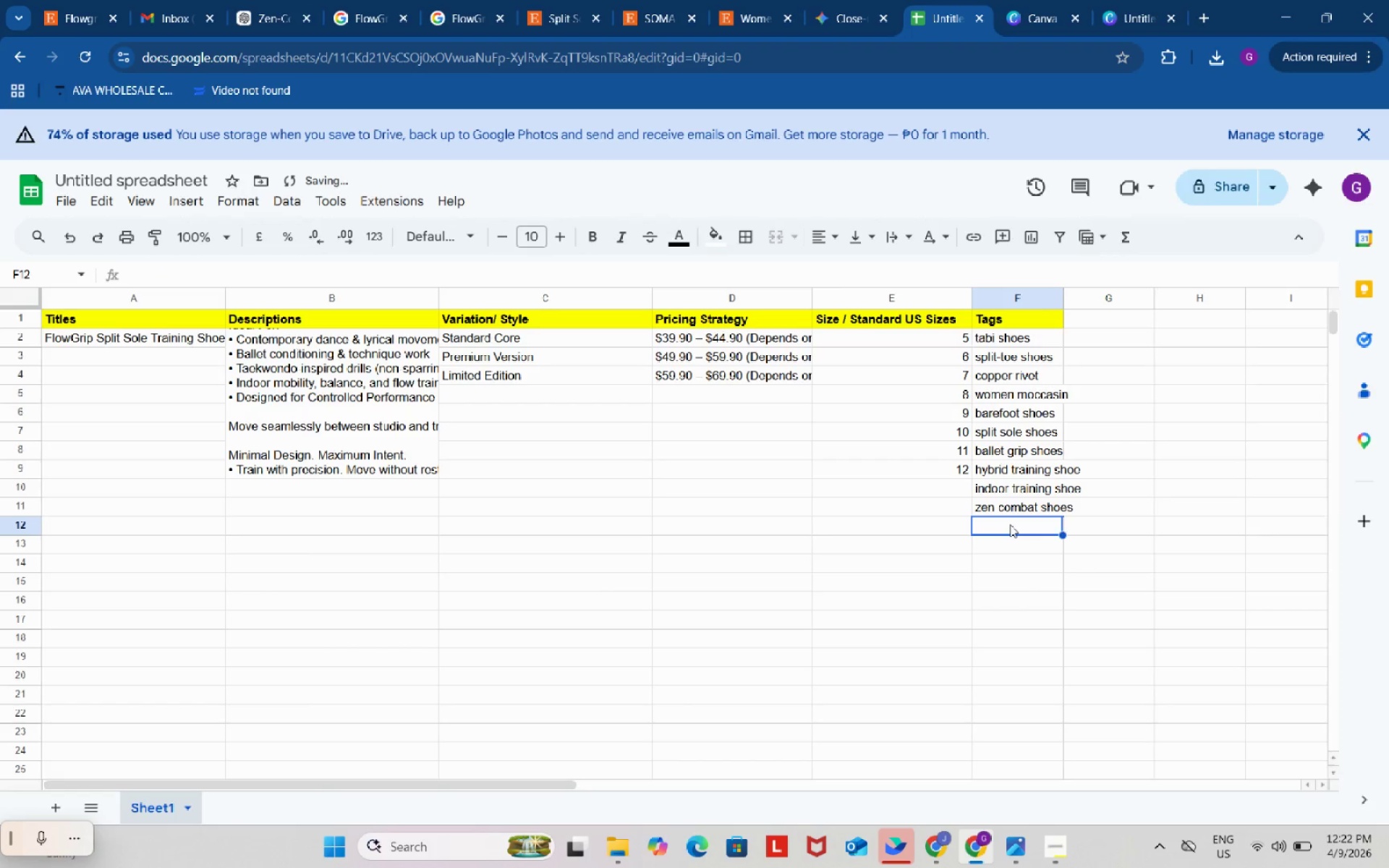 
key(Control+ControlLeft)
 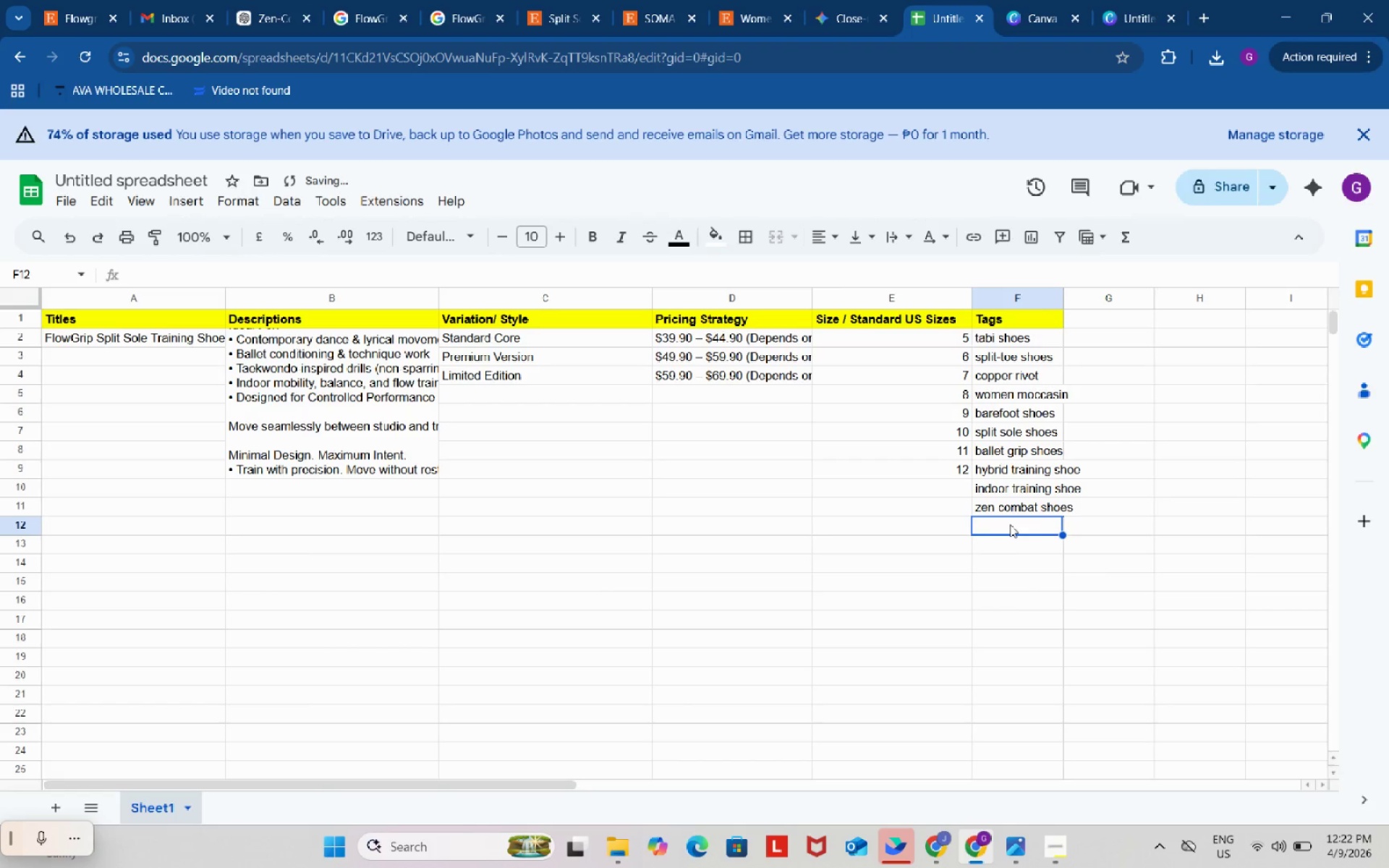 
key(Control+V)
 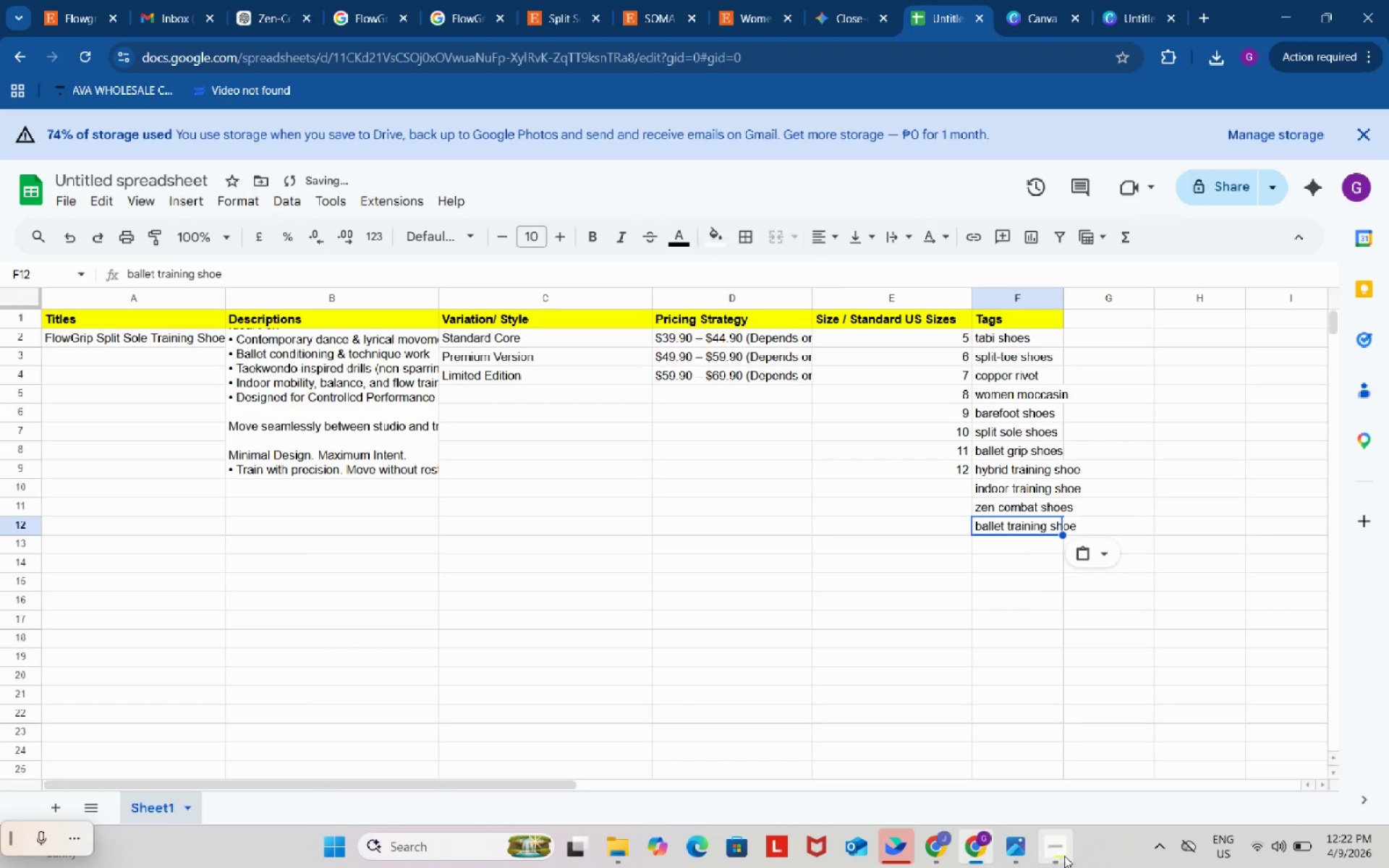 
left_click([1066, 854])